 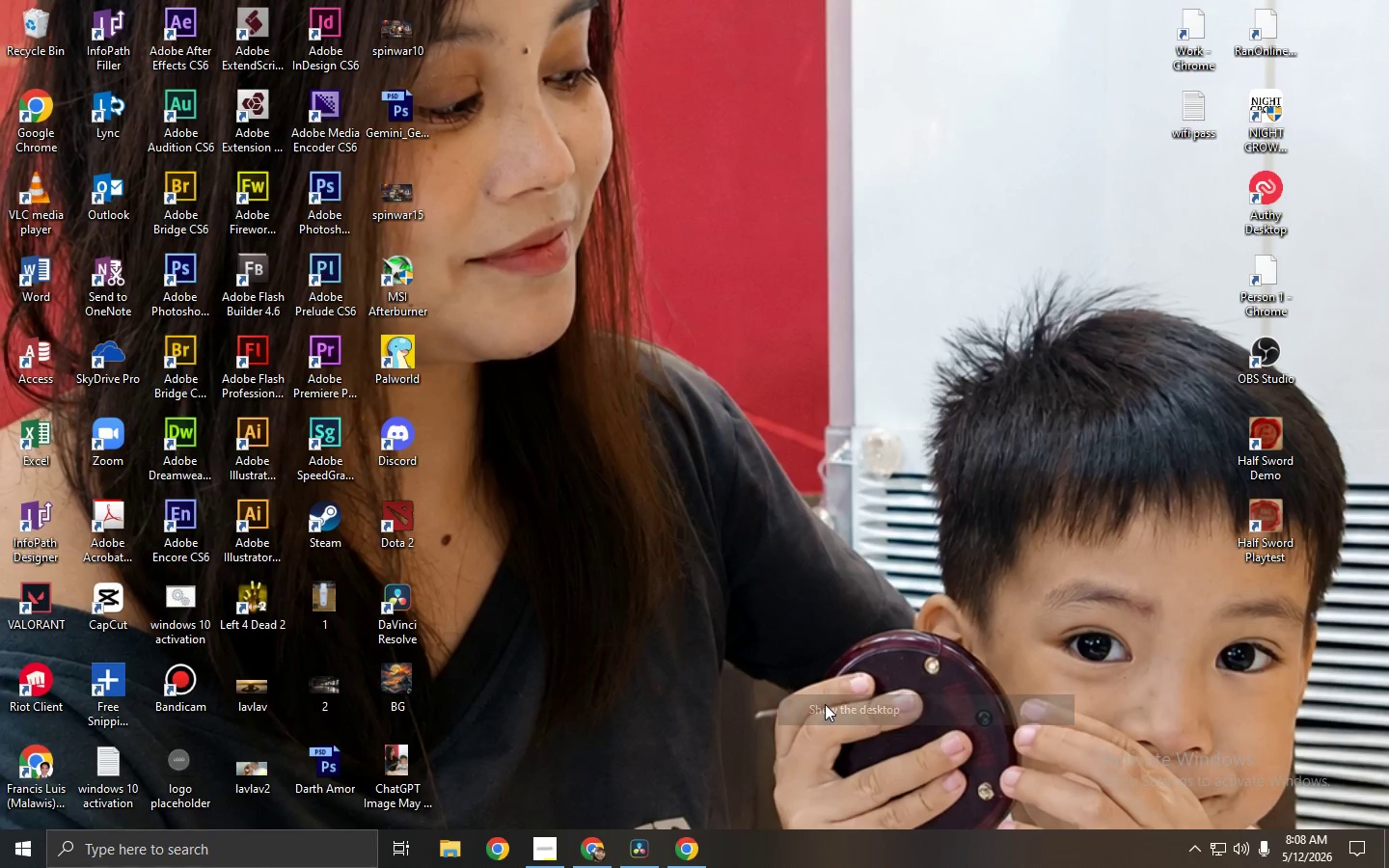 
right_click([605, 354])
 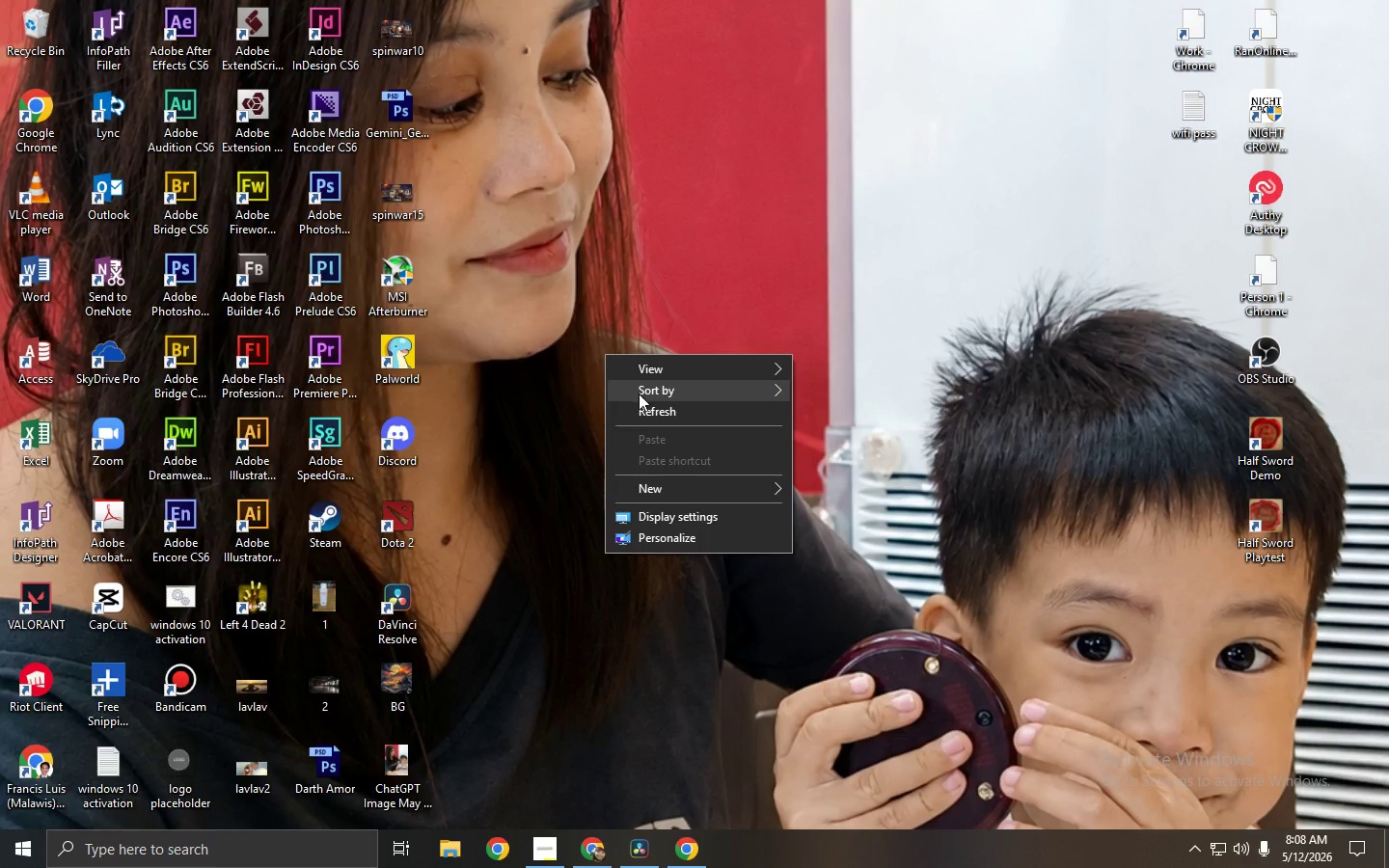 
left_click([645, 406])
 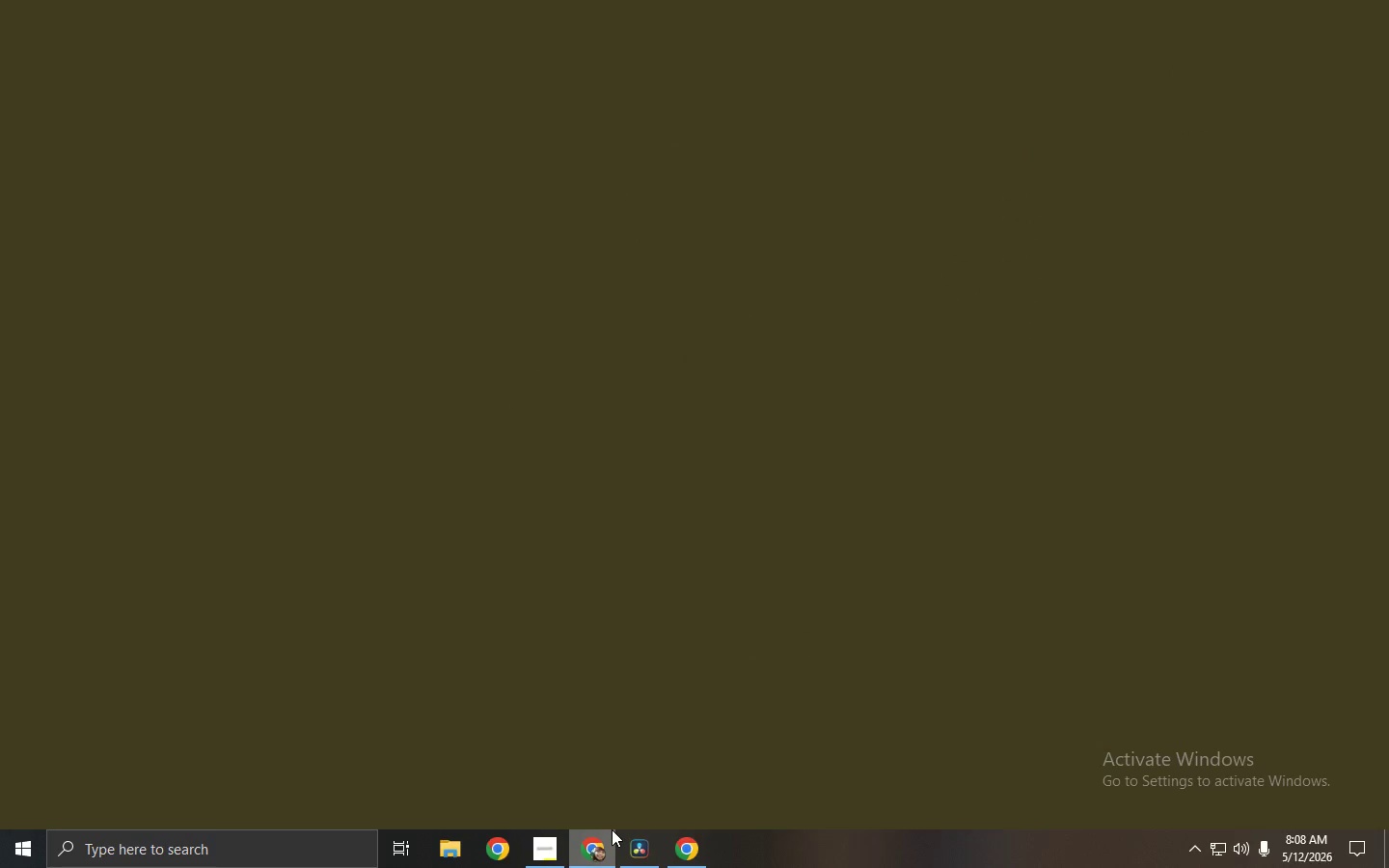 
left_click([638, 844])
 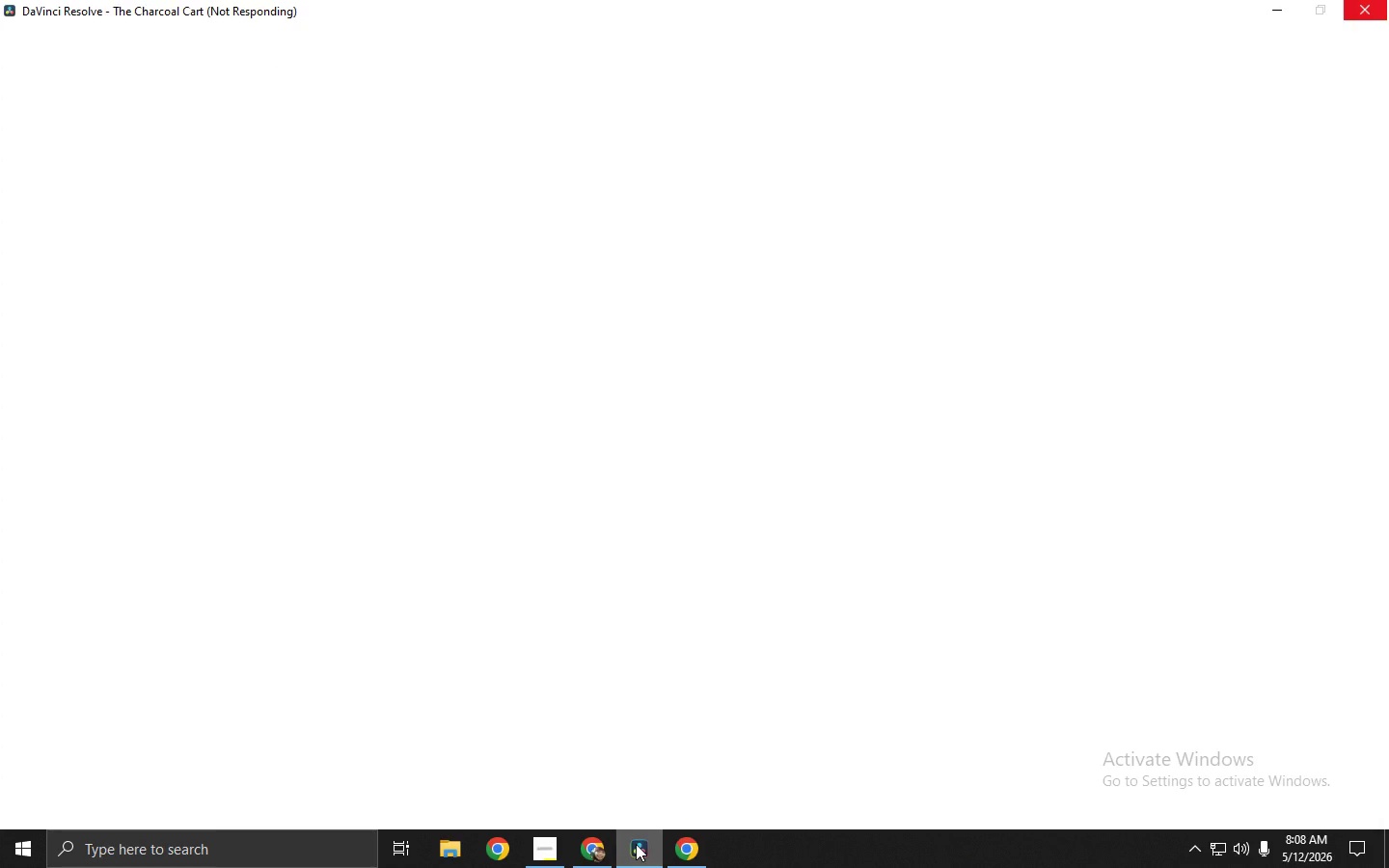 
left_click([636, 844])
 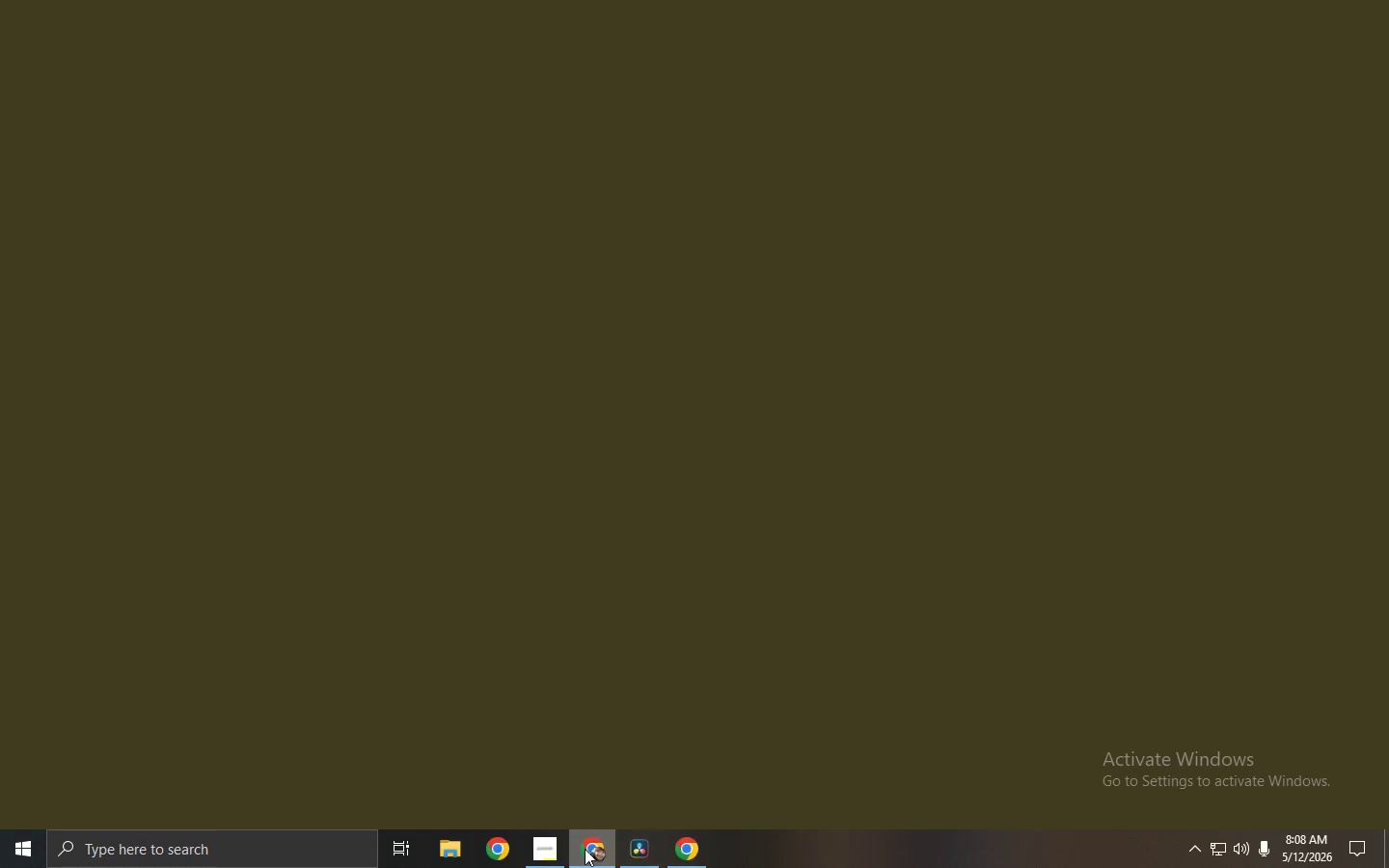 
left_click([581, 849])
 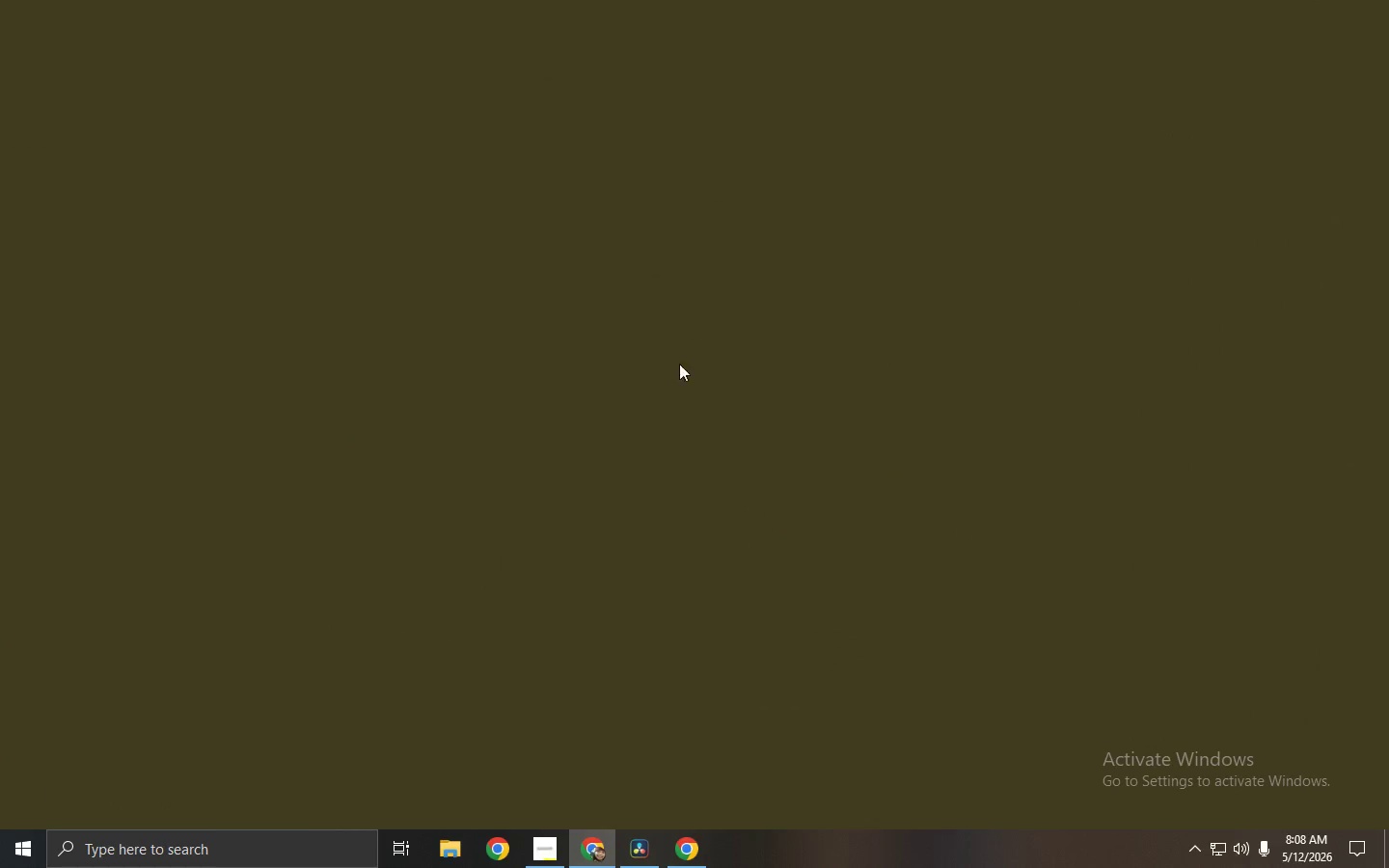 
right_click([751, 825])
 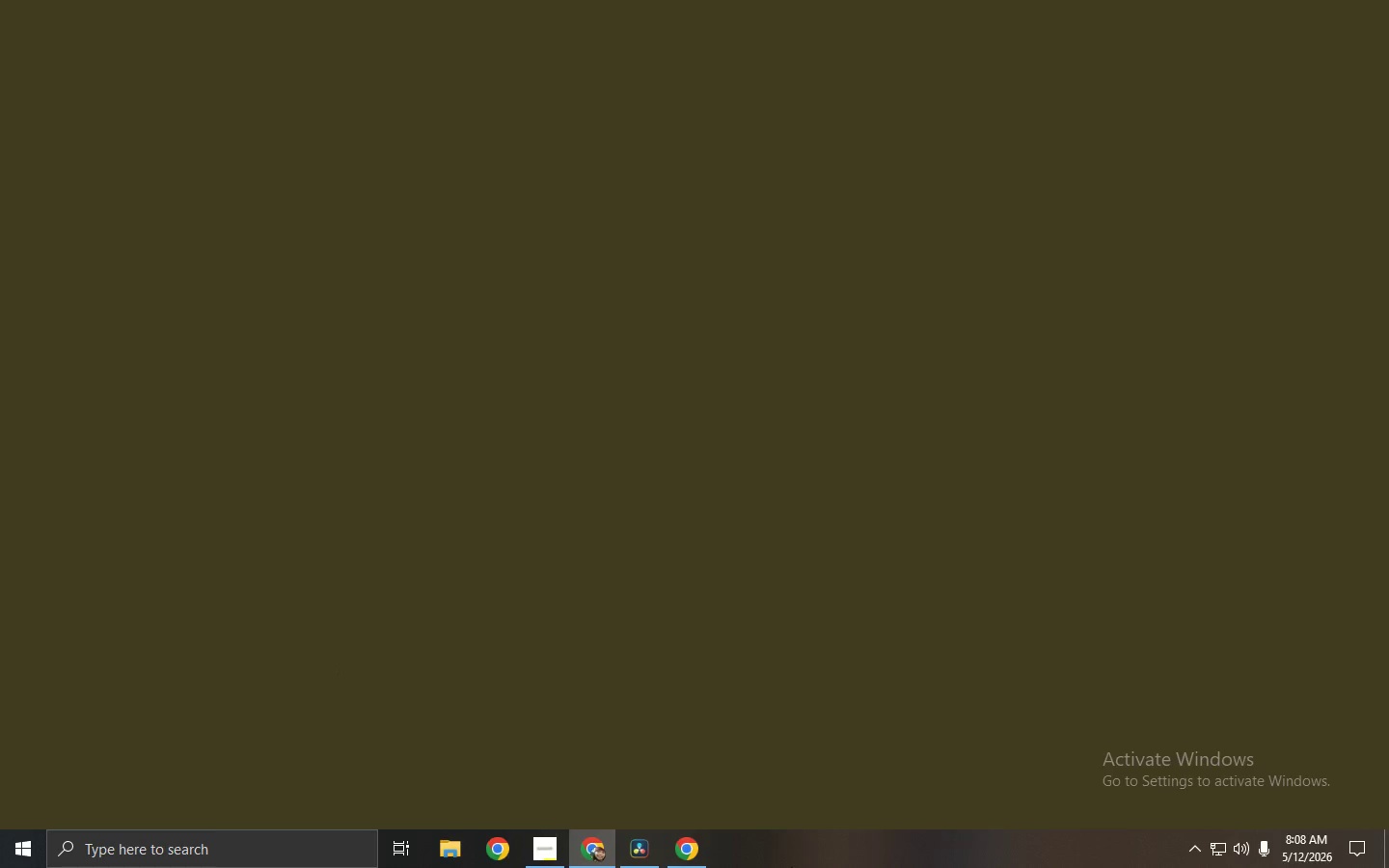 
right_click([962, 854])
 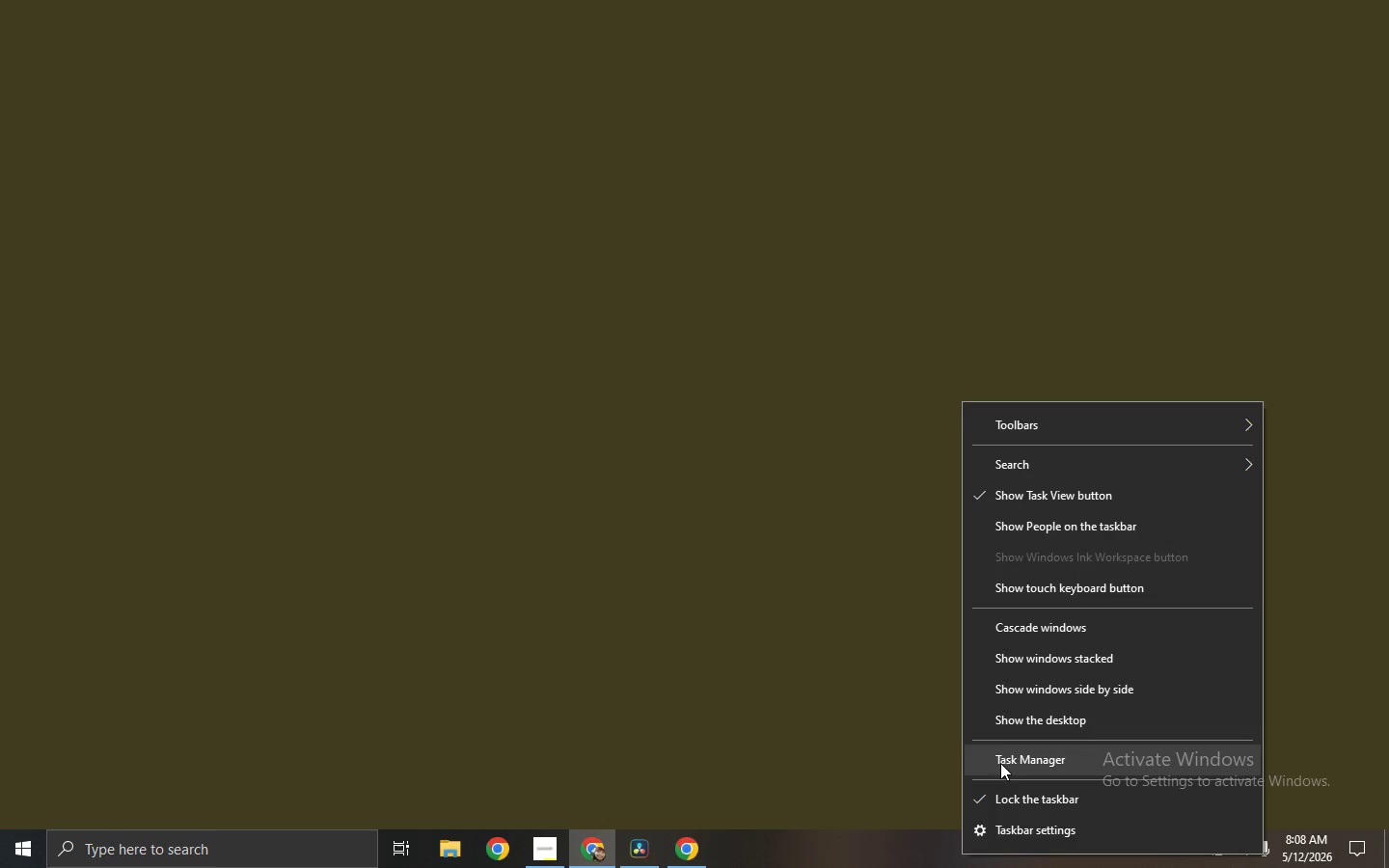 
left_click([1004, 749])
 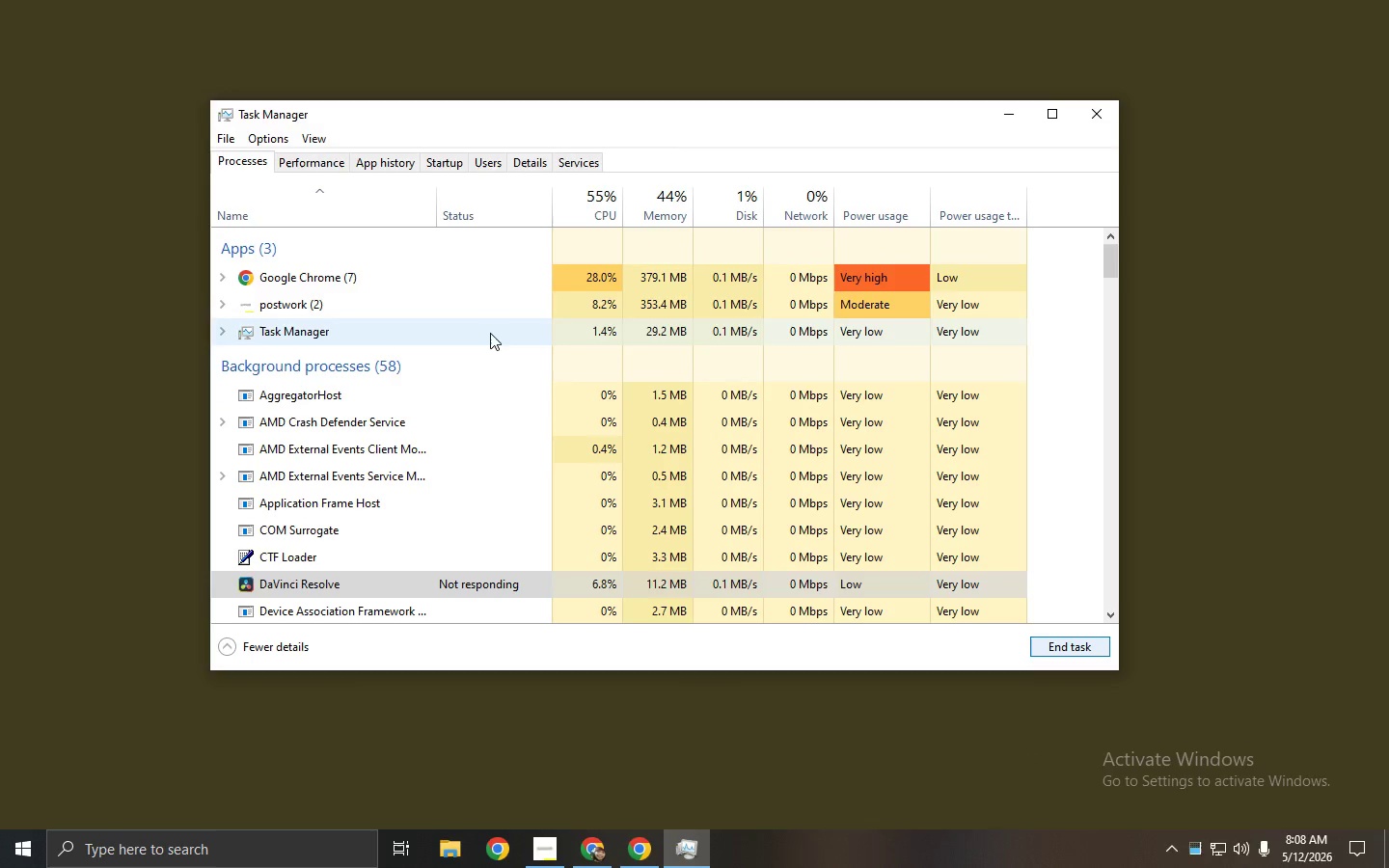 
wait(12.98)
 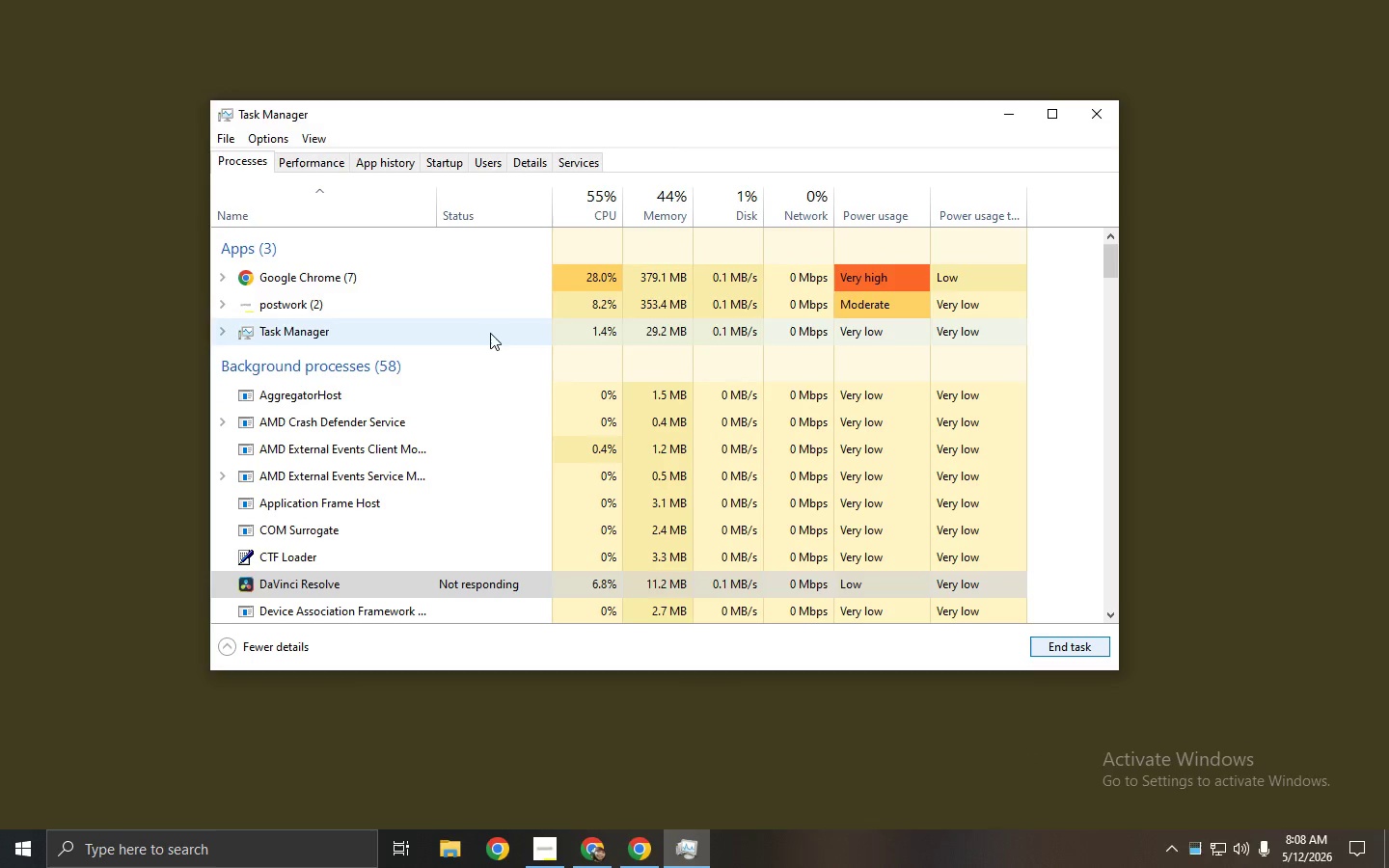 
left_click([504, 850])
 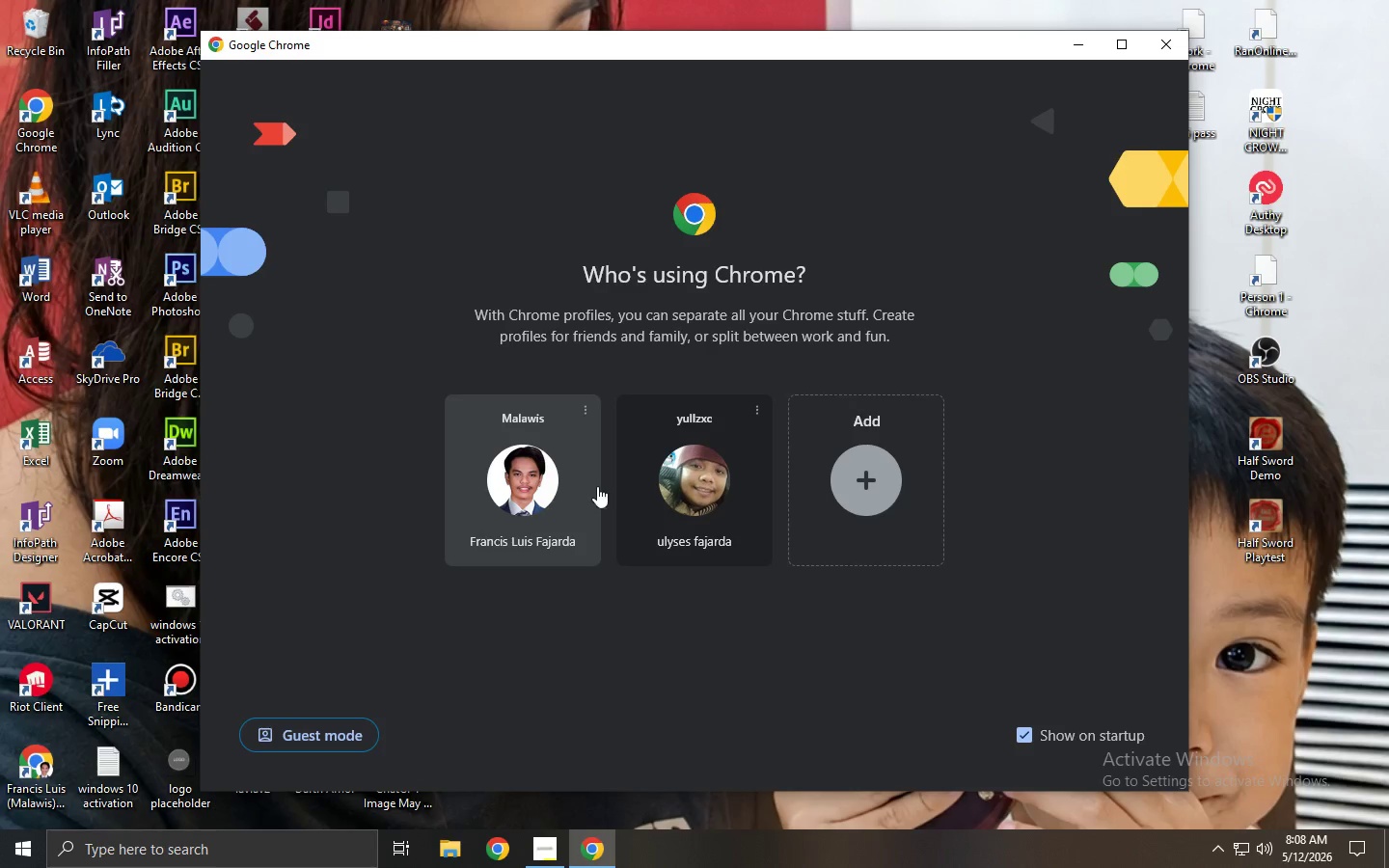 
left_click([655, 484])
 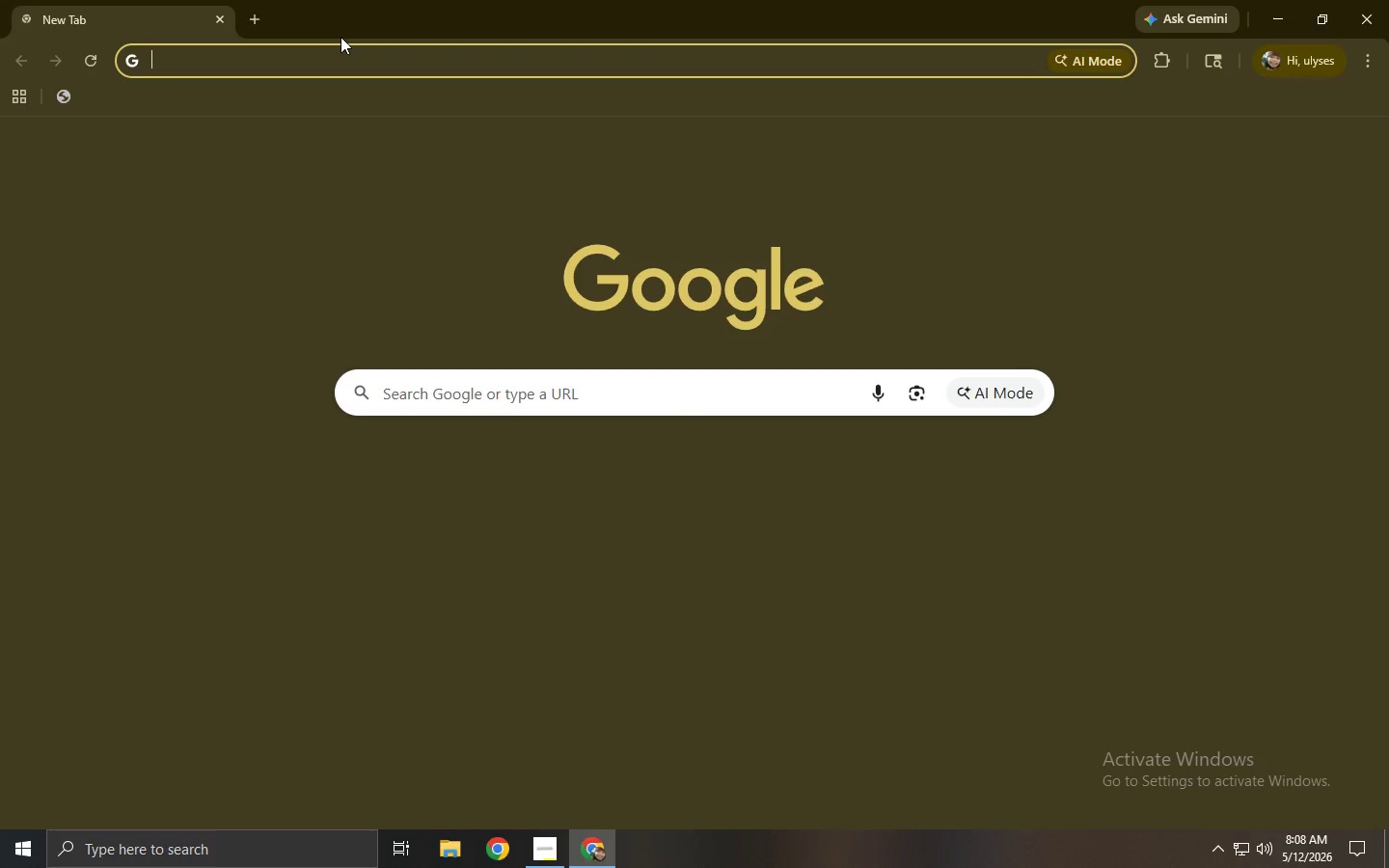 
left_click([343, 50])
 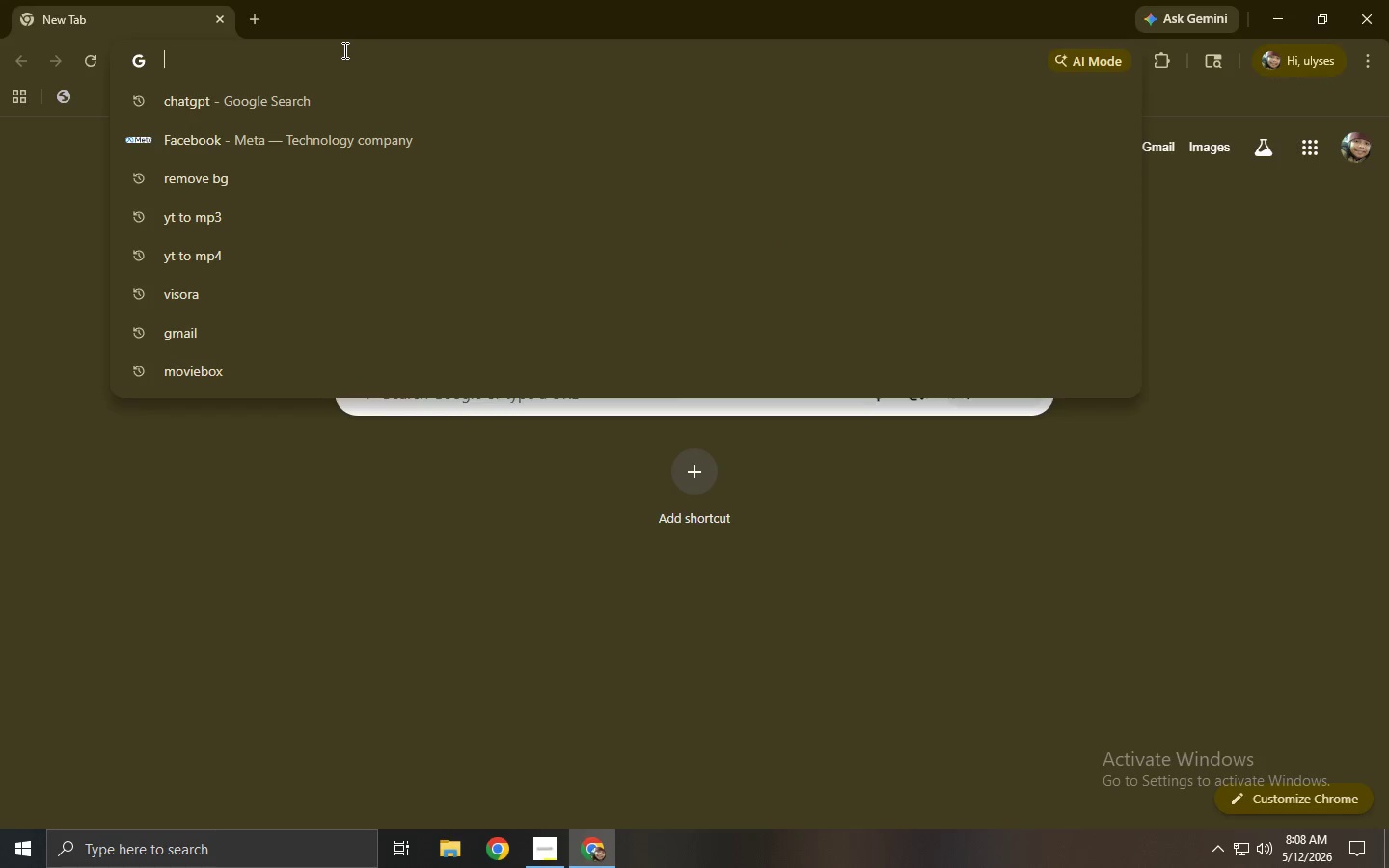 
type(pexel)
 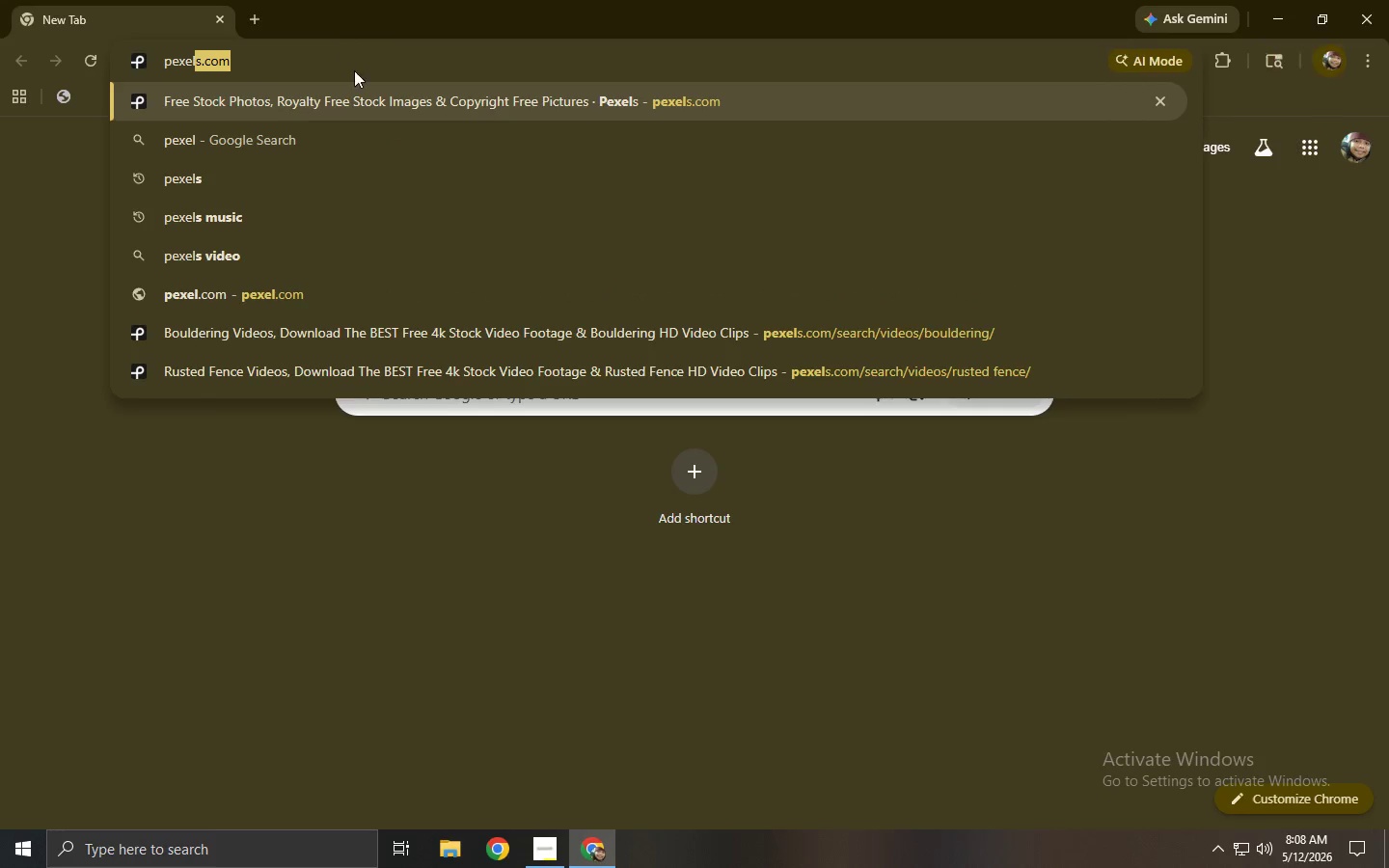 
left_click([364, 94])
 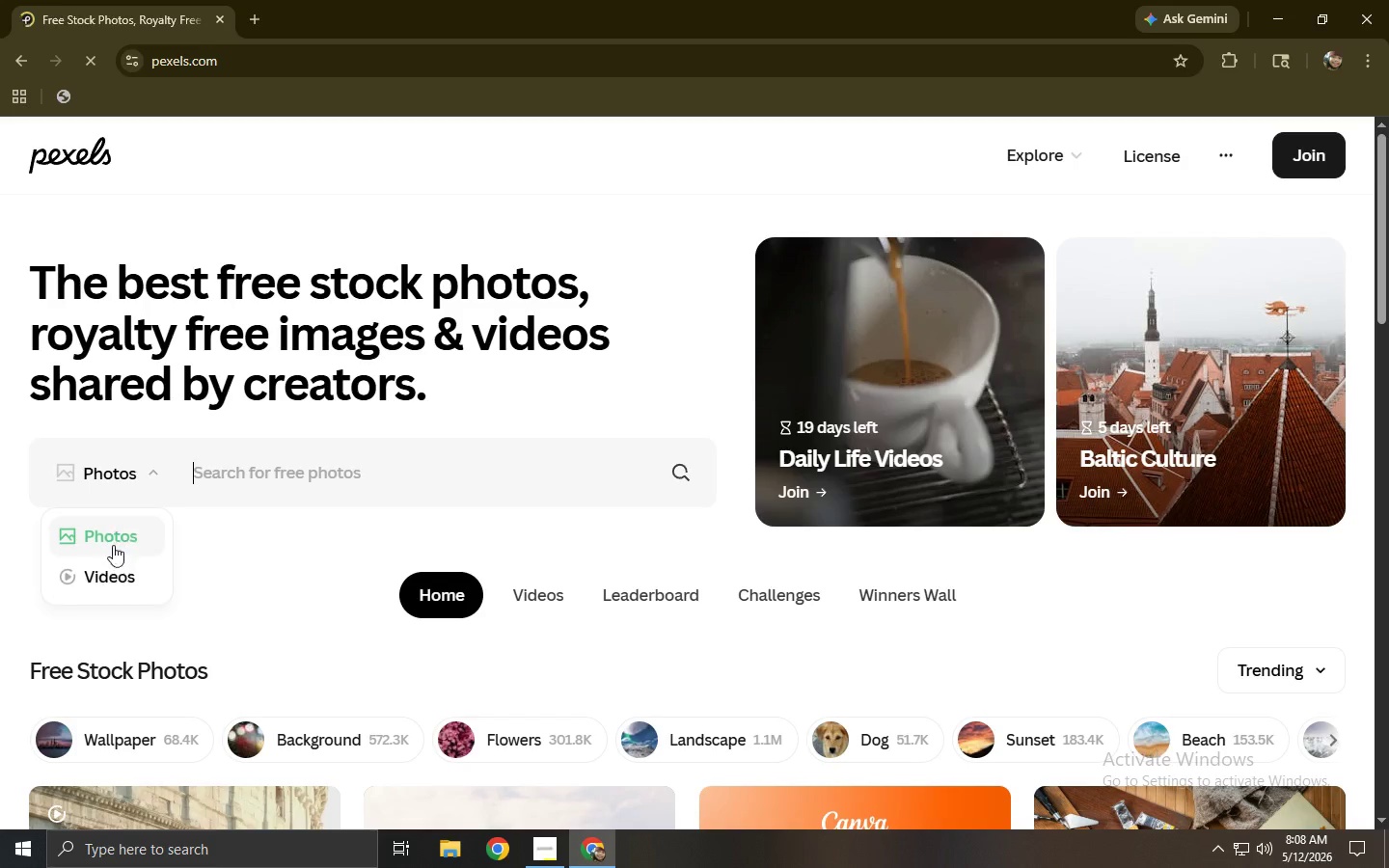 
double_click([362, 459])
 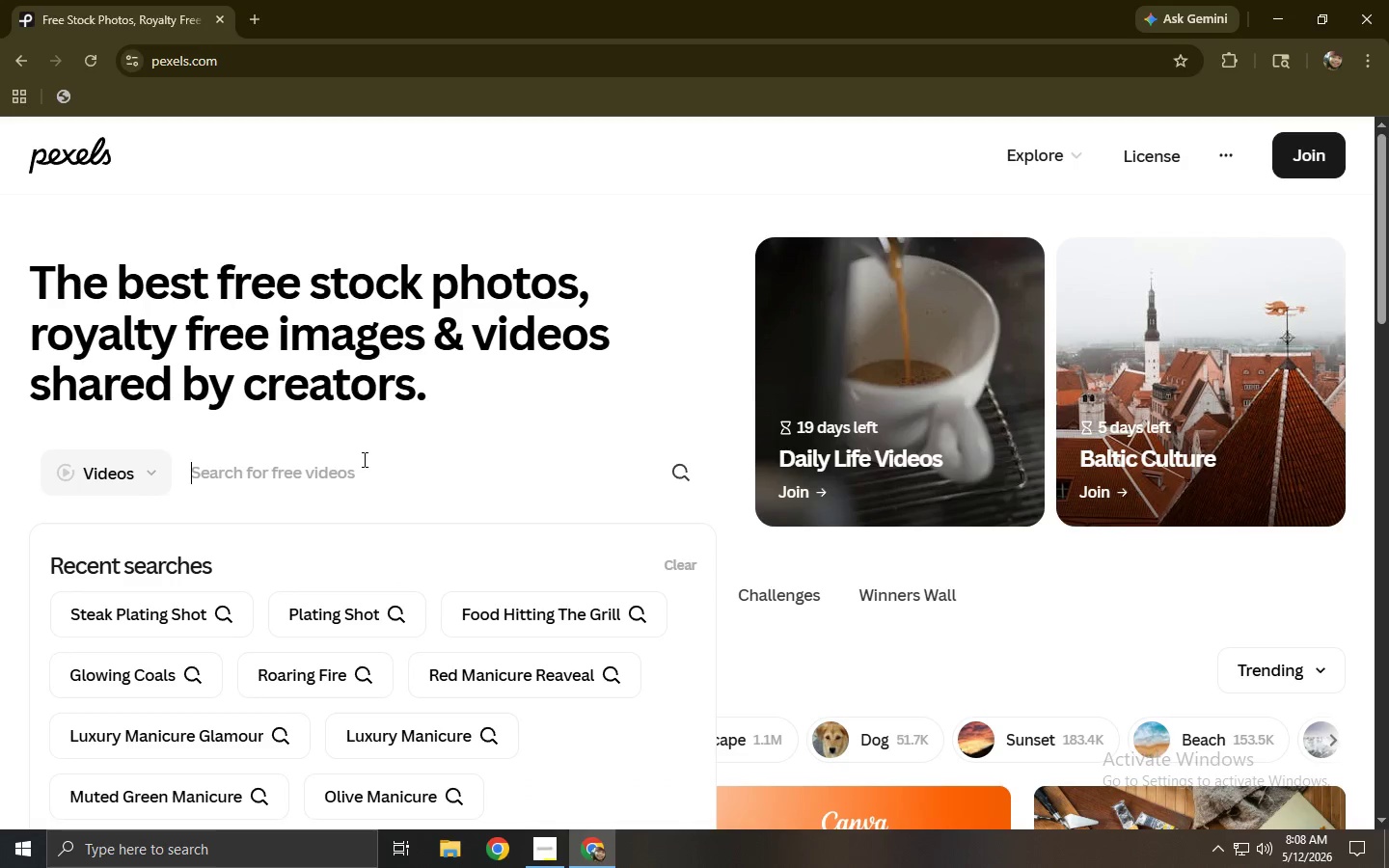 
left_click([365, 465])
 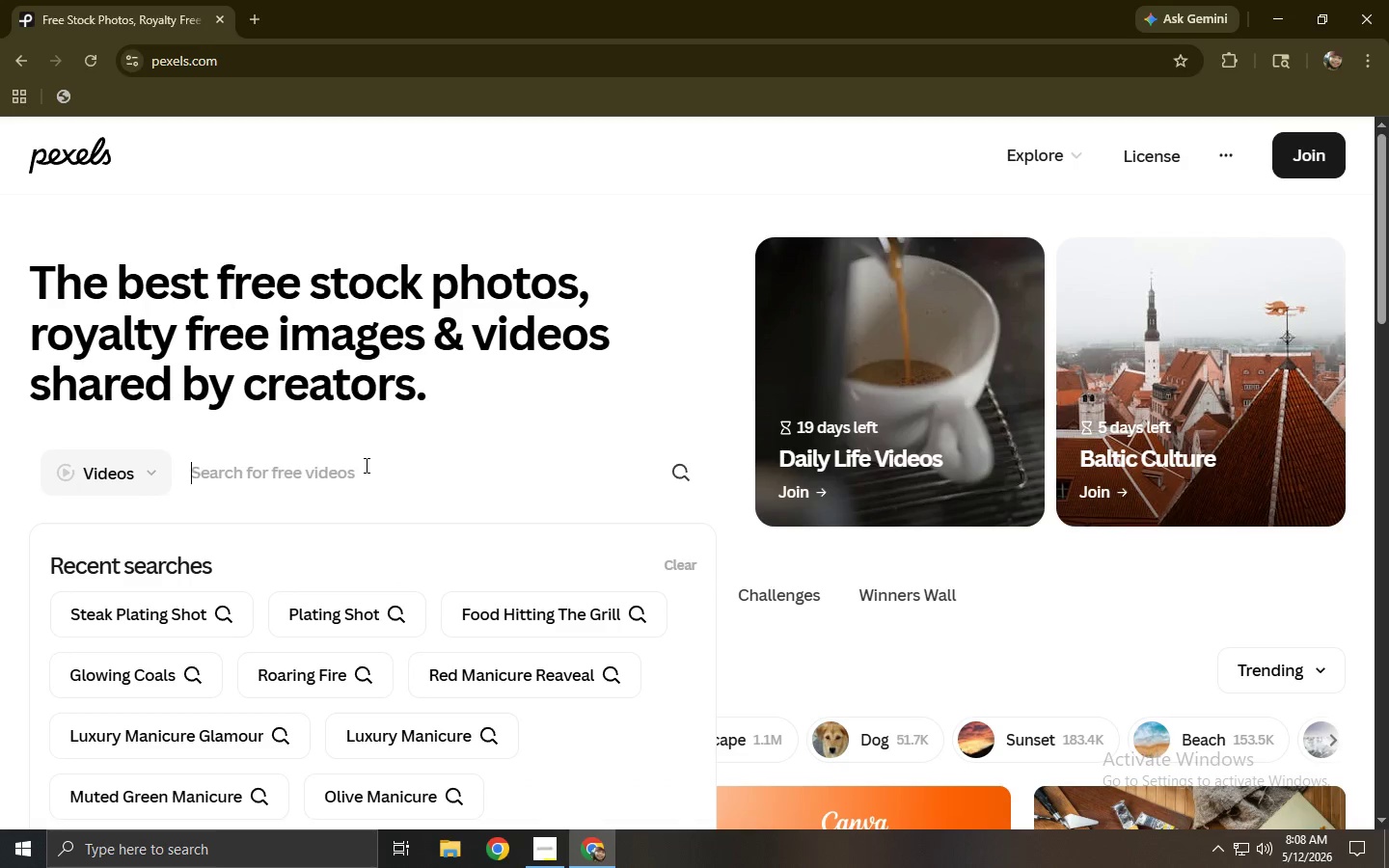 
type(streak)
key(Backspace)
key(Backspace)
key(Backspace)
key(Backspace)
type(eakl)
key(Backspace)
type( plating)
 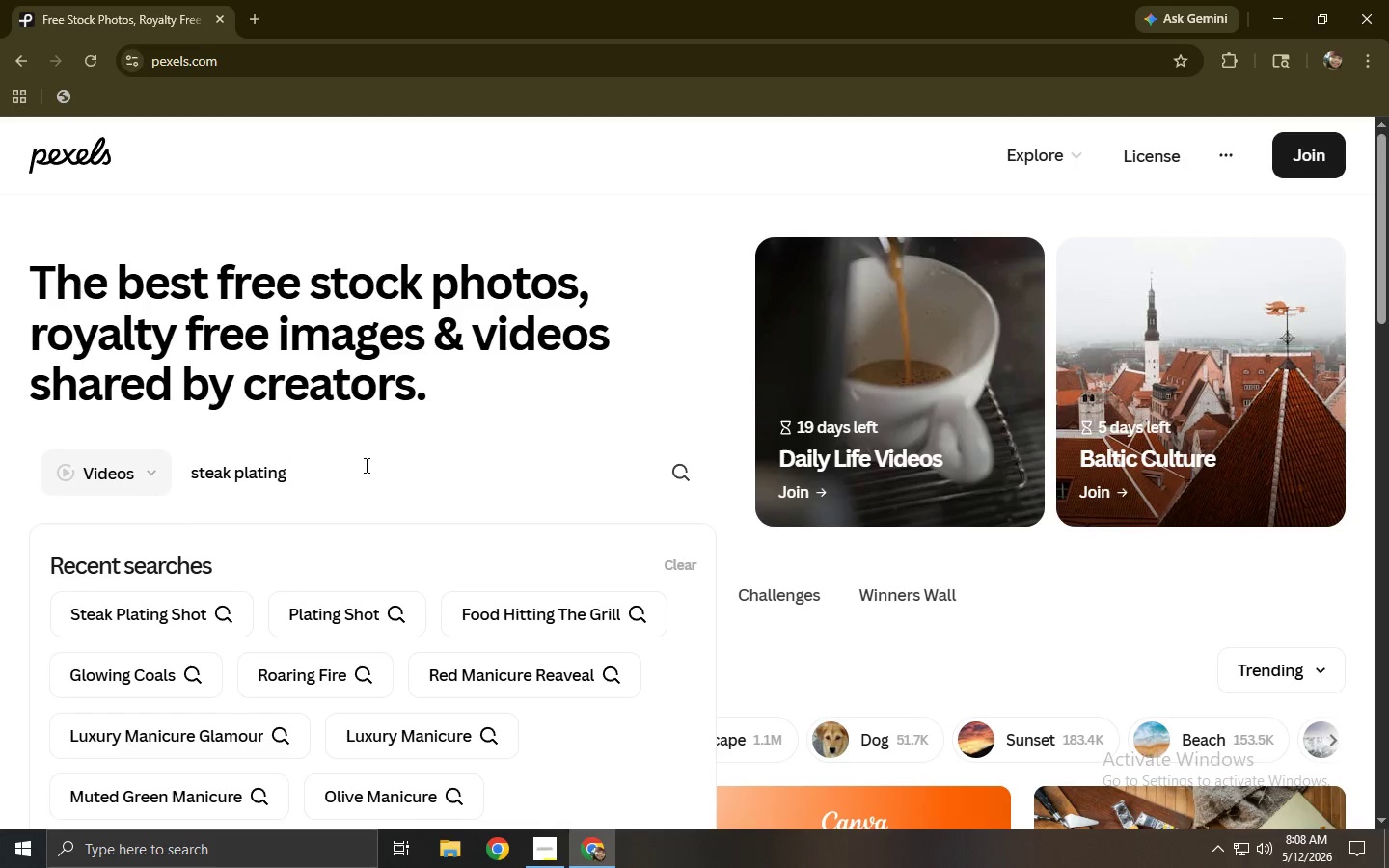 
key(Enter)
 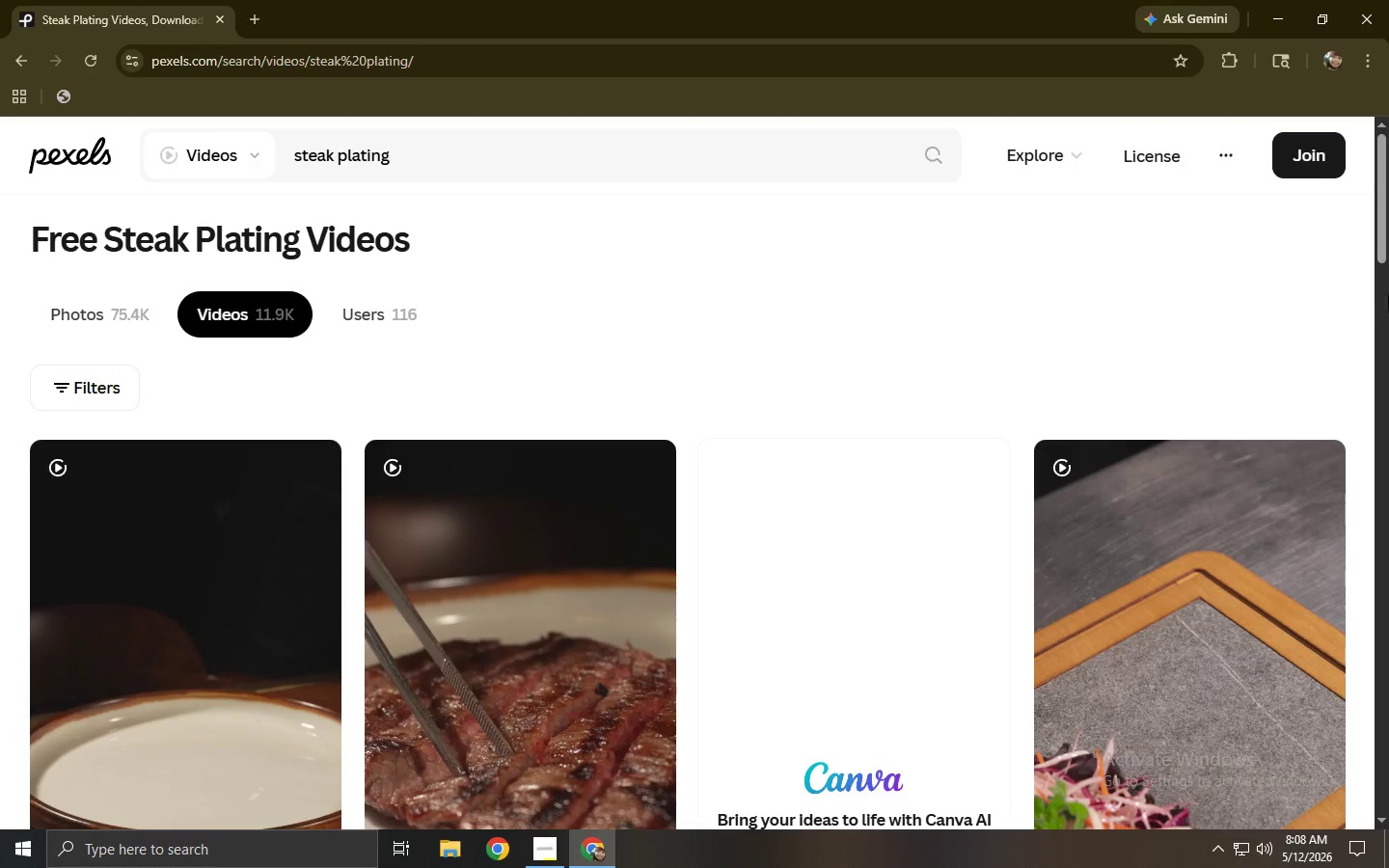 
left_click_drag(start_coordinate=[1388, 212], to_coordinate=[1388, 383])
 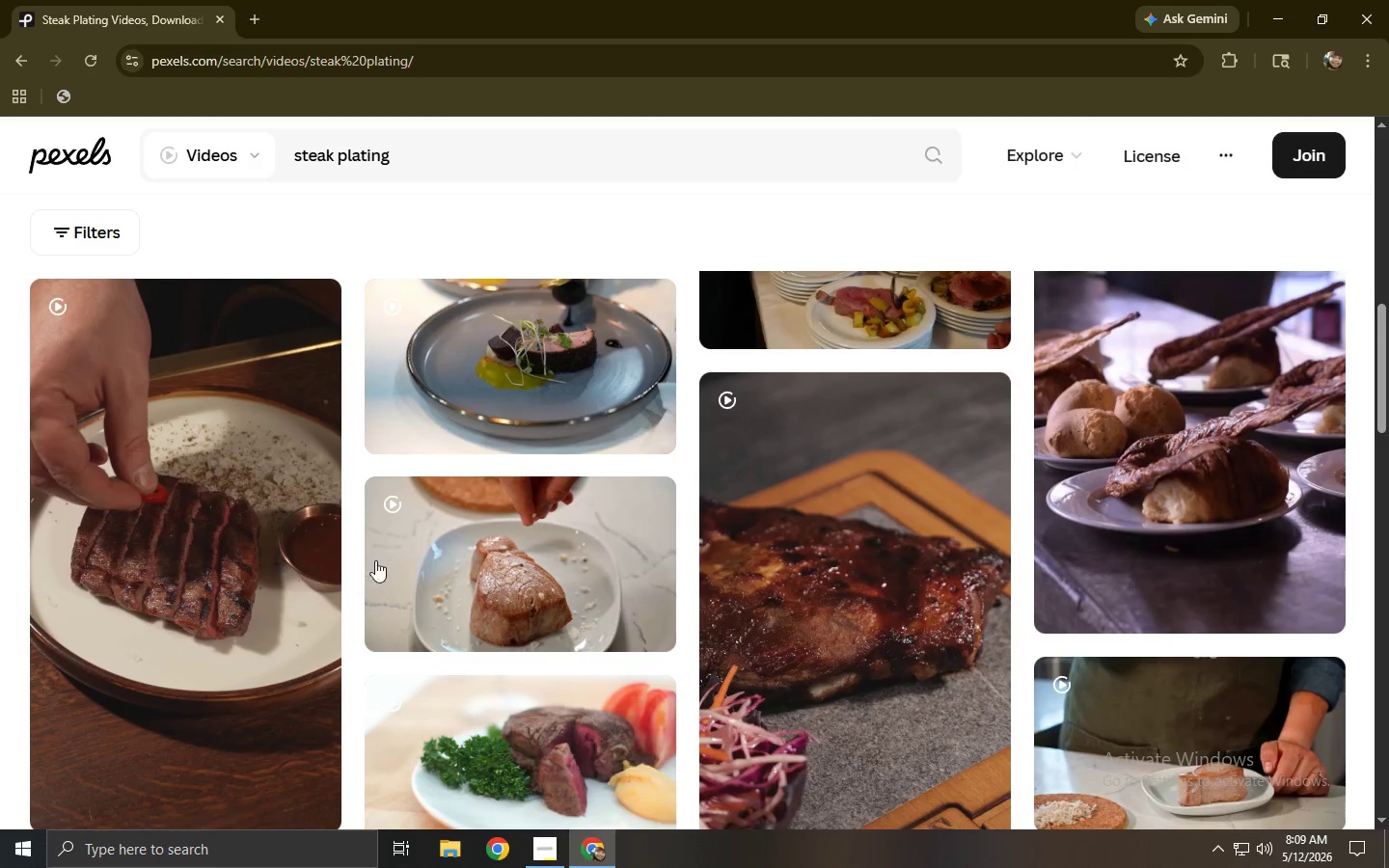 
left_click([185, 564])
 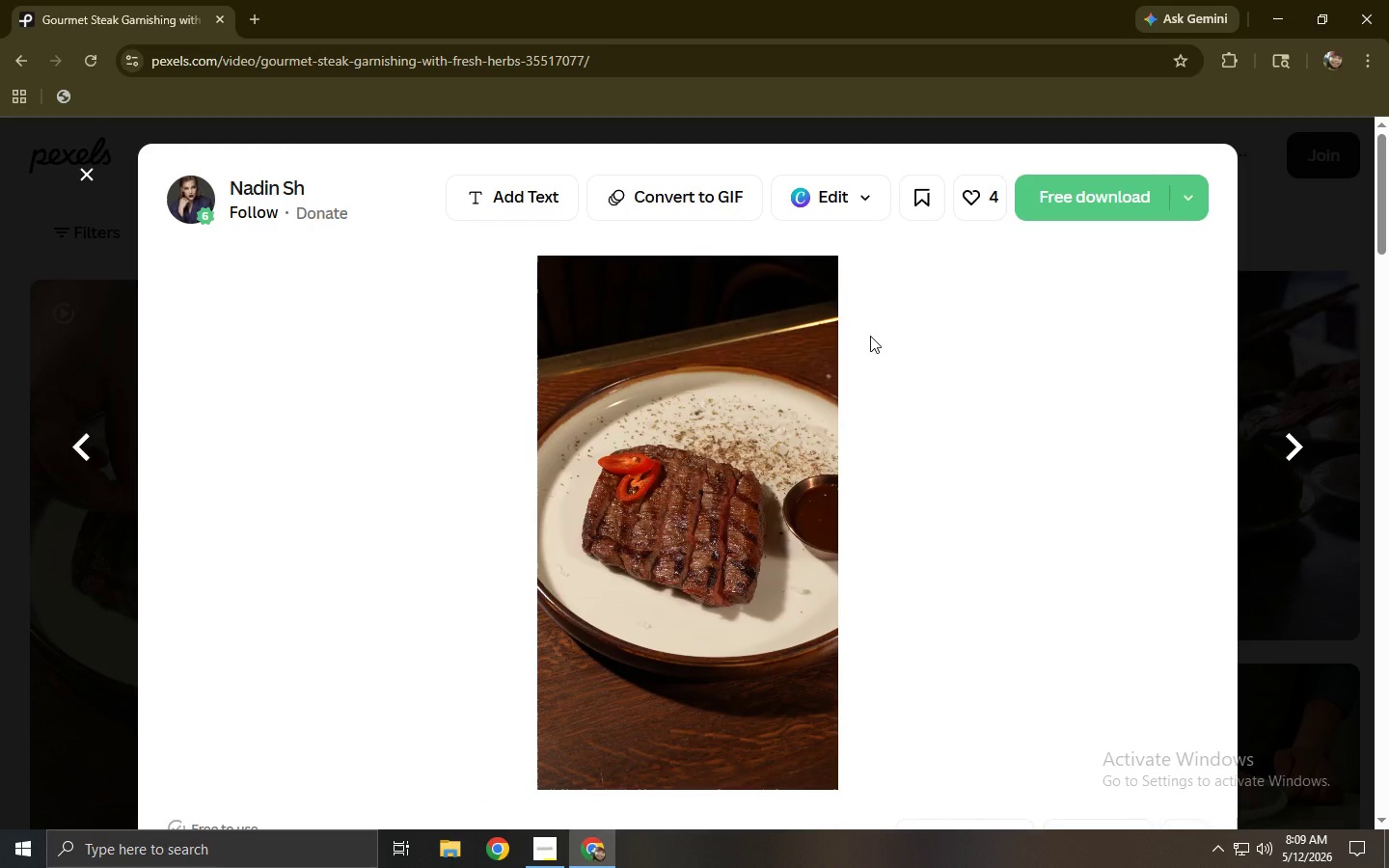 
wait(9.95)
 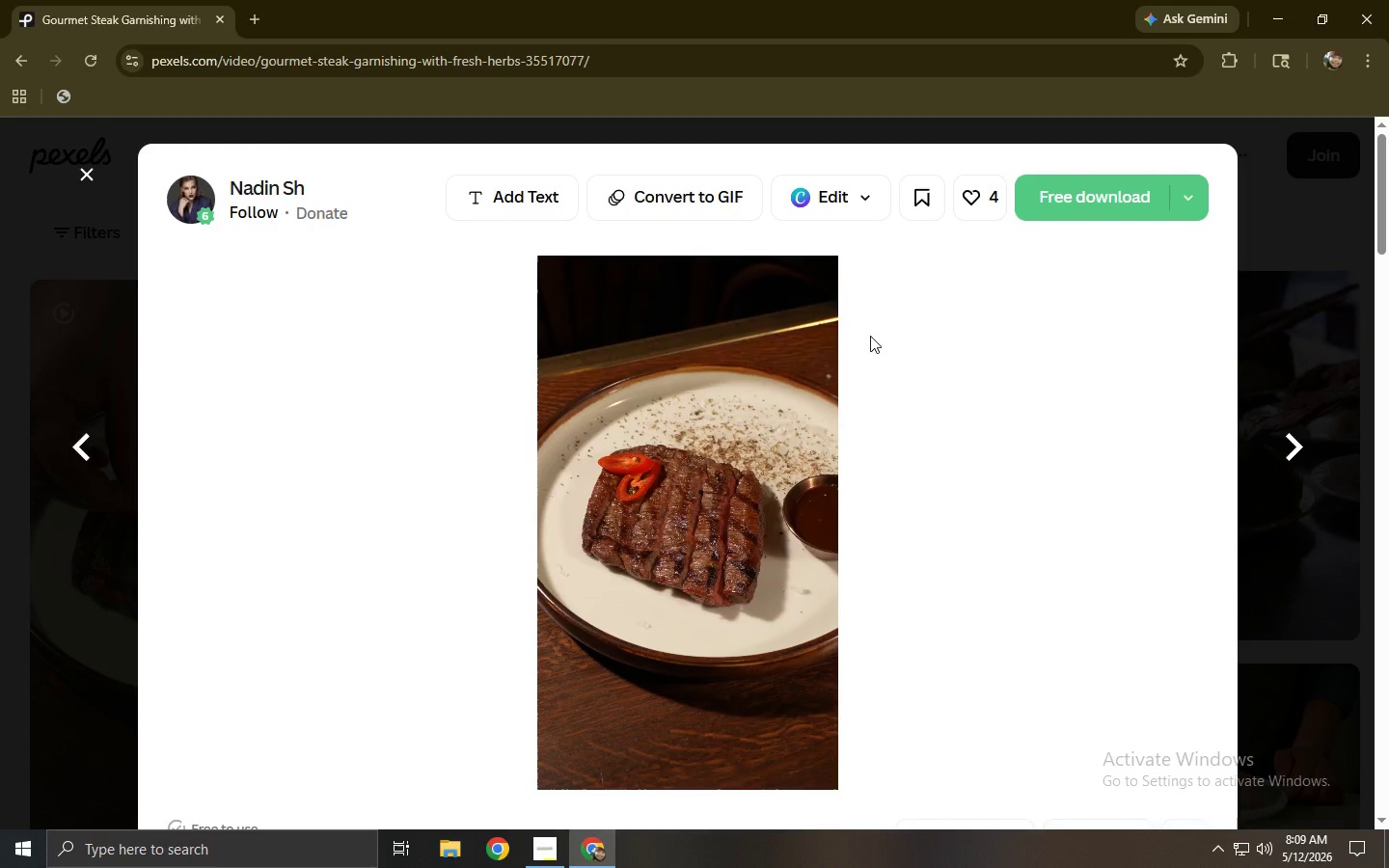 
left_click([1063, 201])
 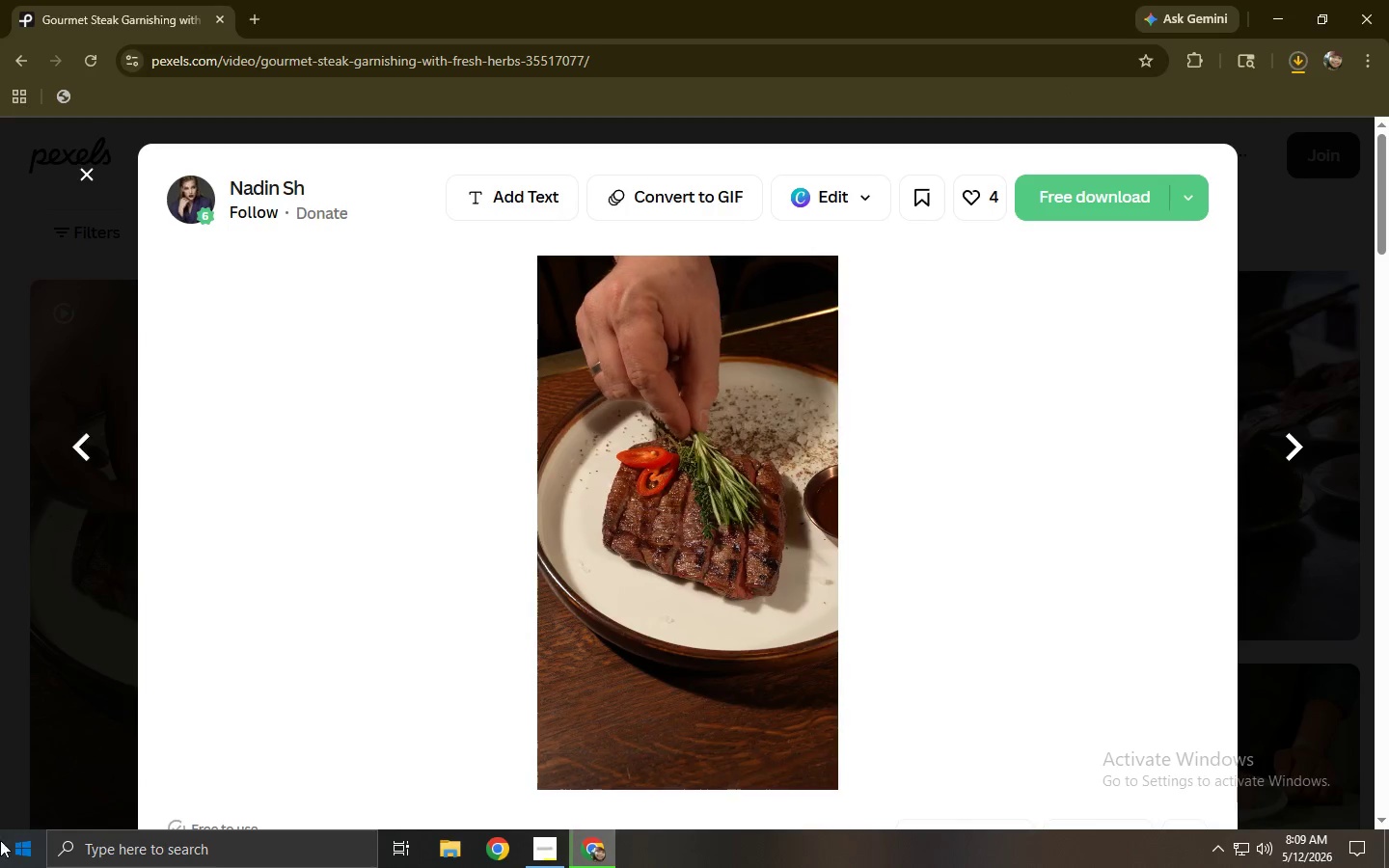 
left_click([1346, 200])